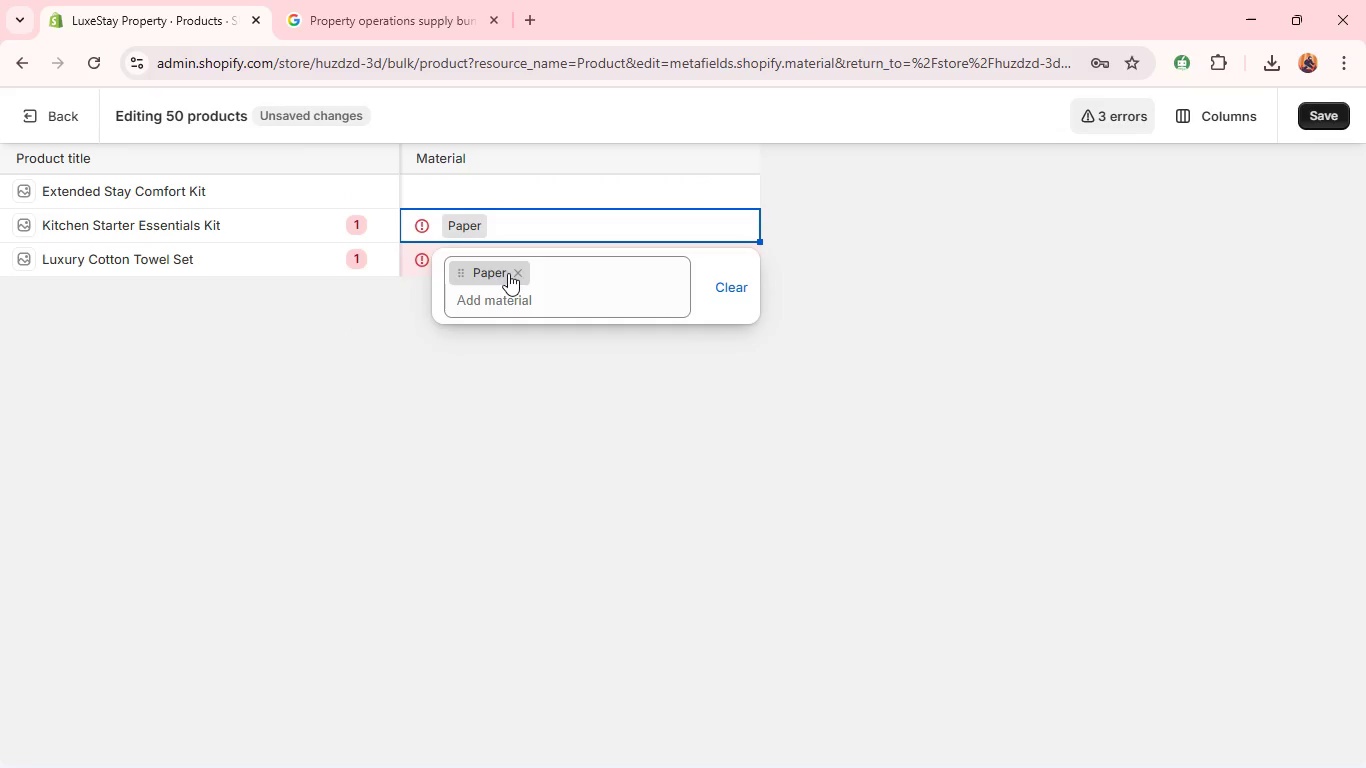 
left_click([516, 273])
 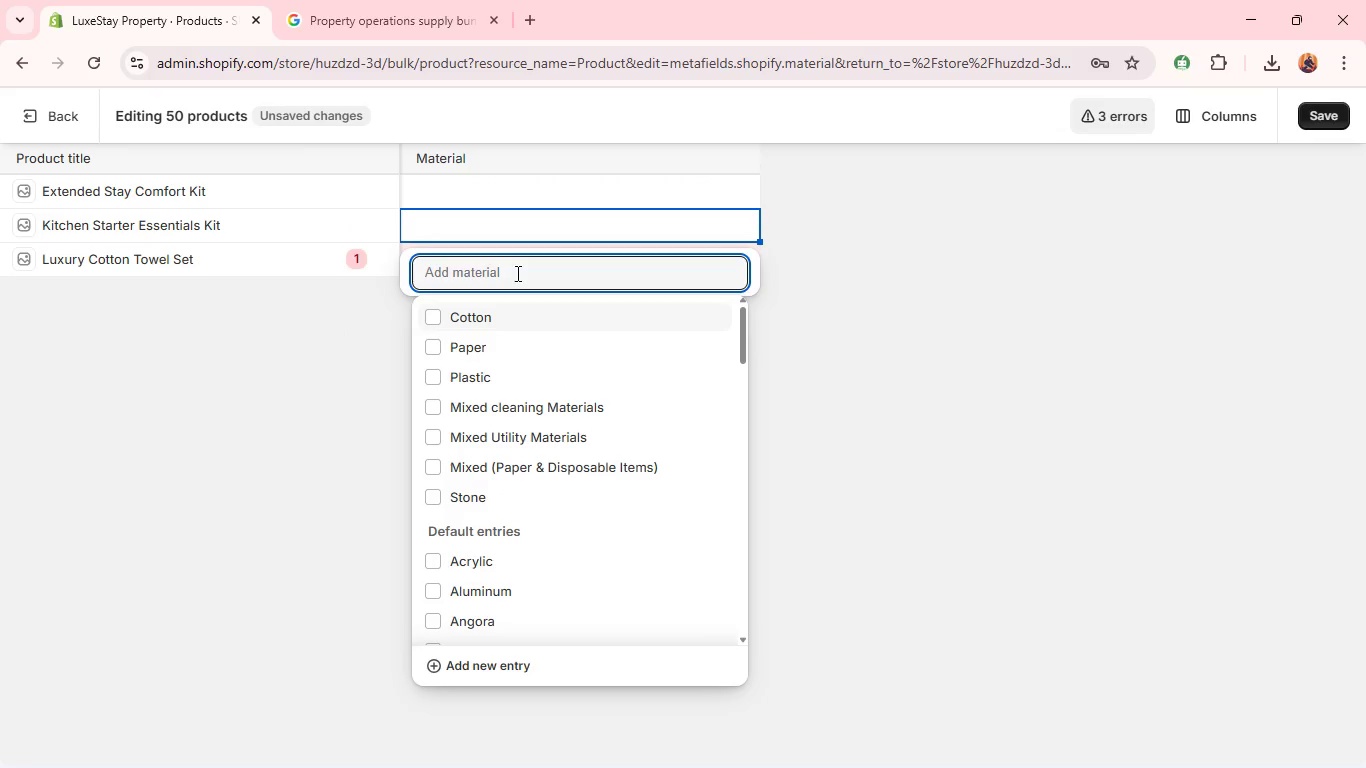 
left_click([367, 342])
 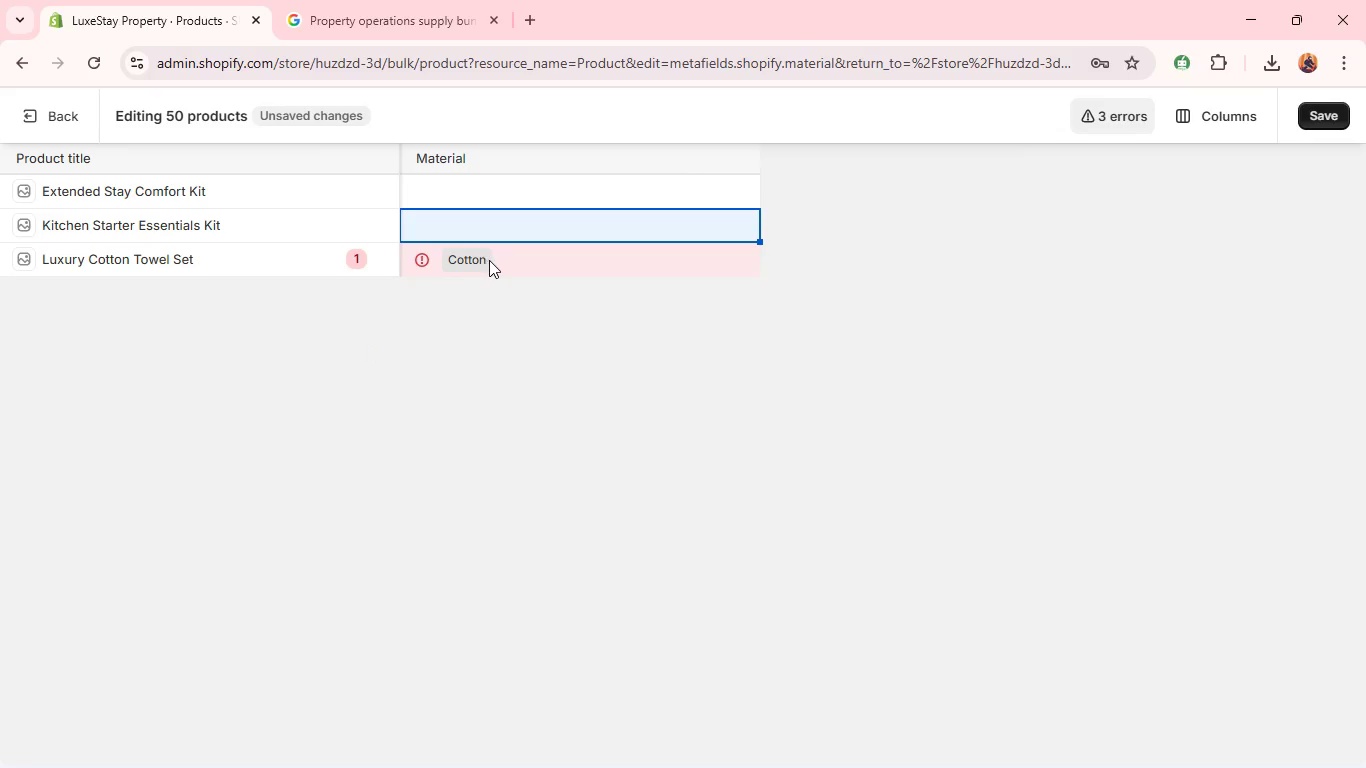 
left_click([489, 259])
 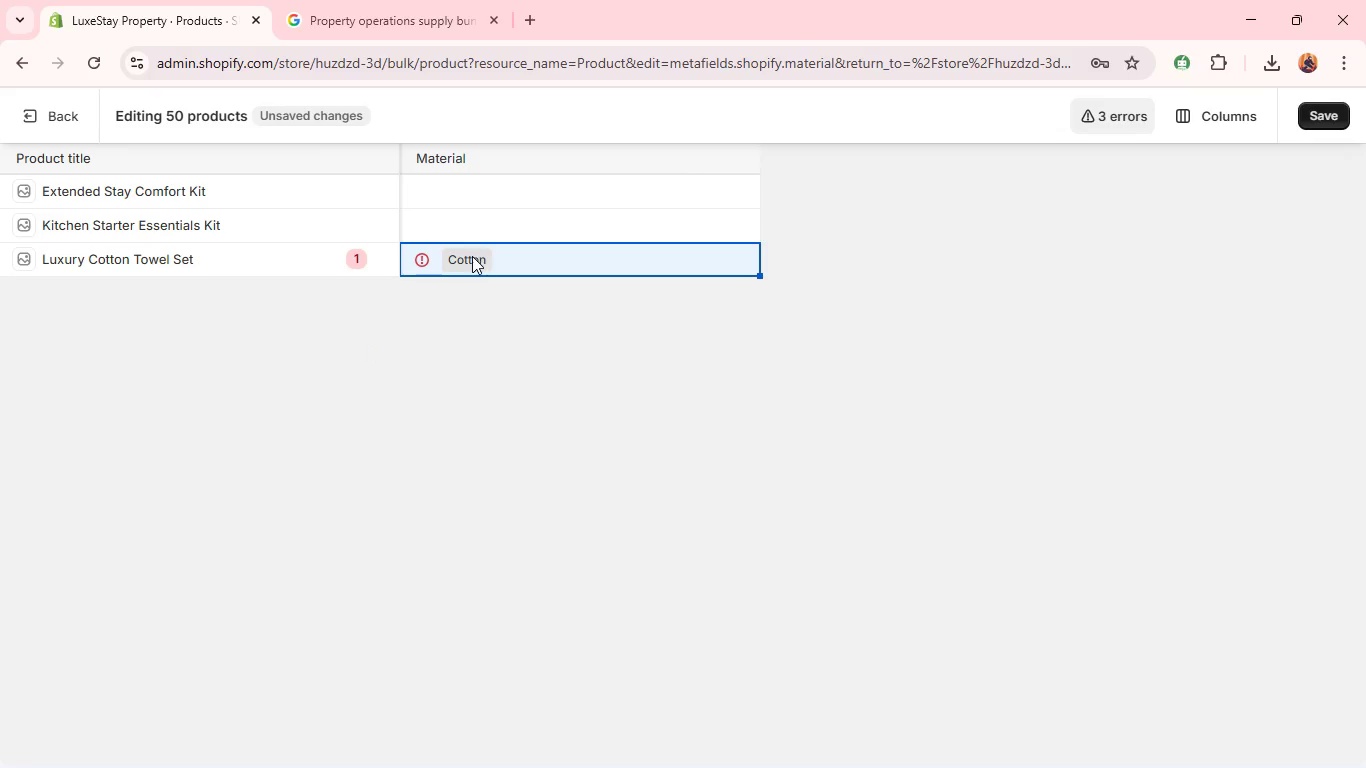 
left_click([467, 255])
 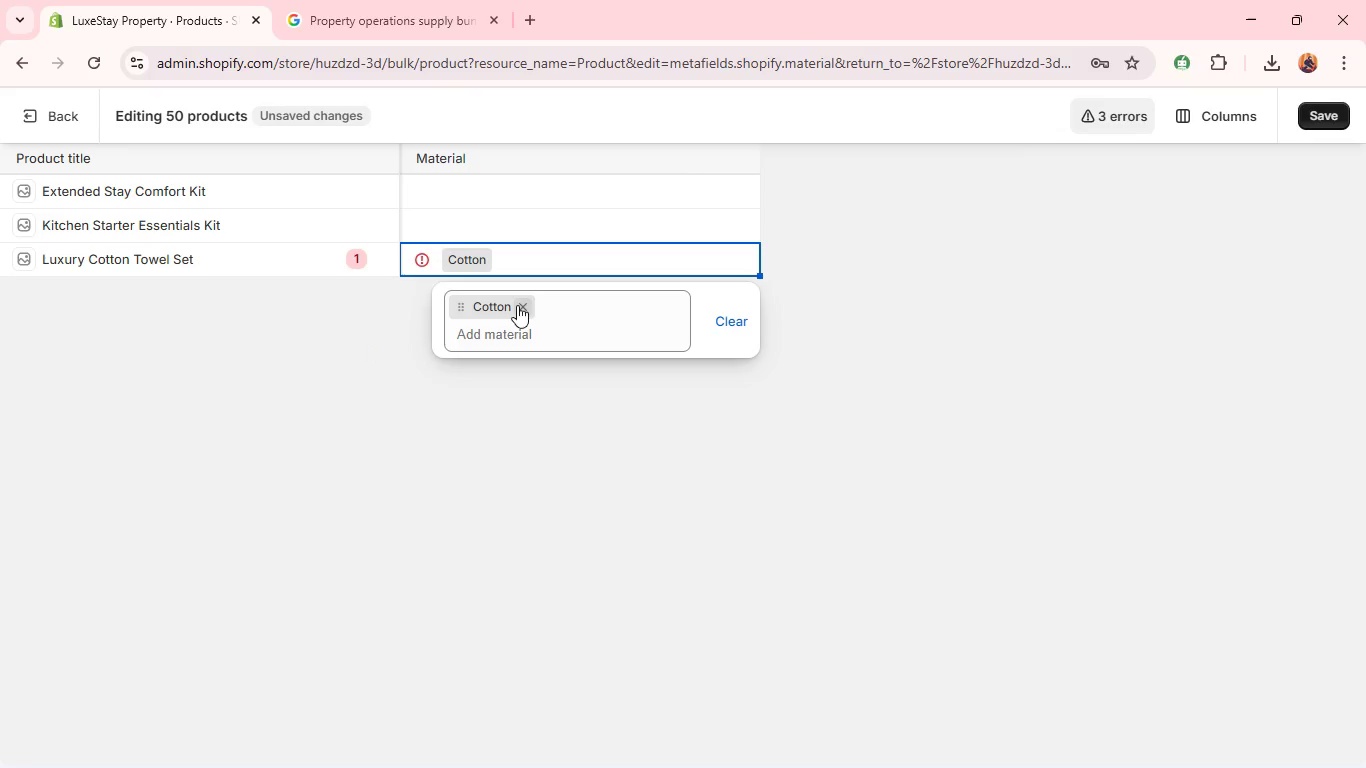 
left_click([519, 305])
 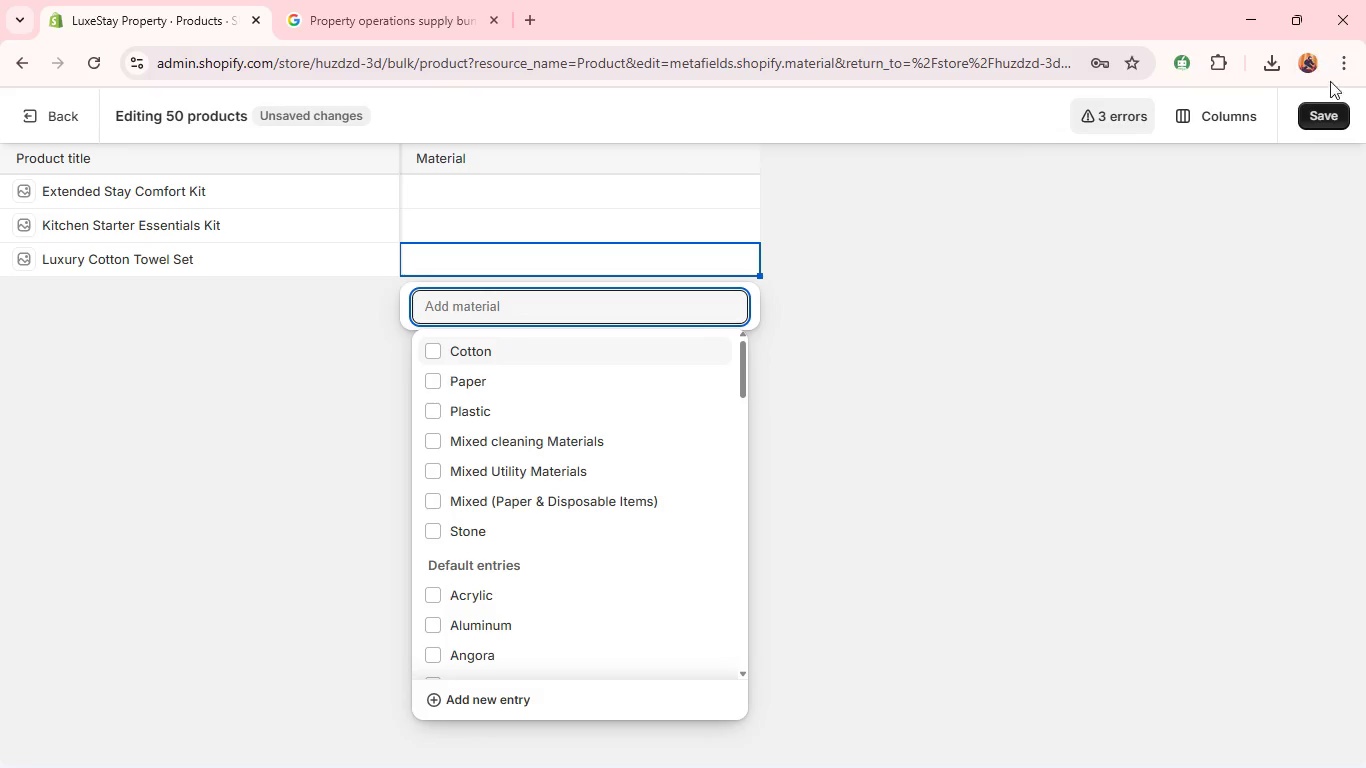 
left_click([1339, 118])
 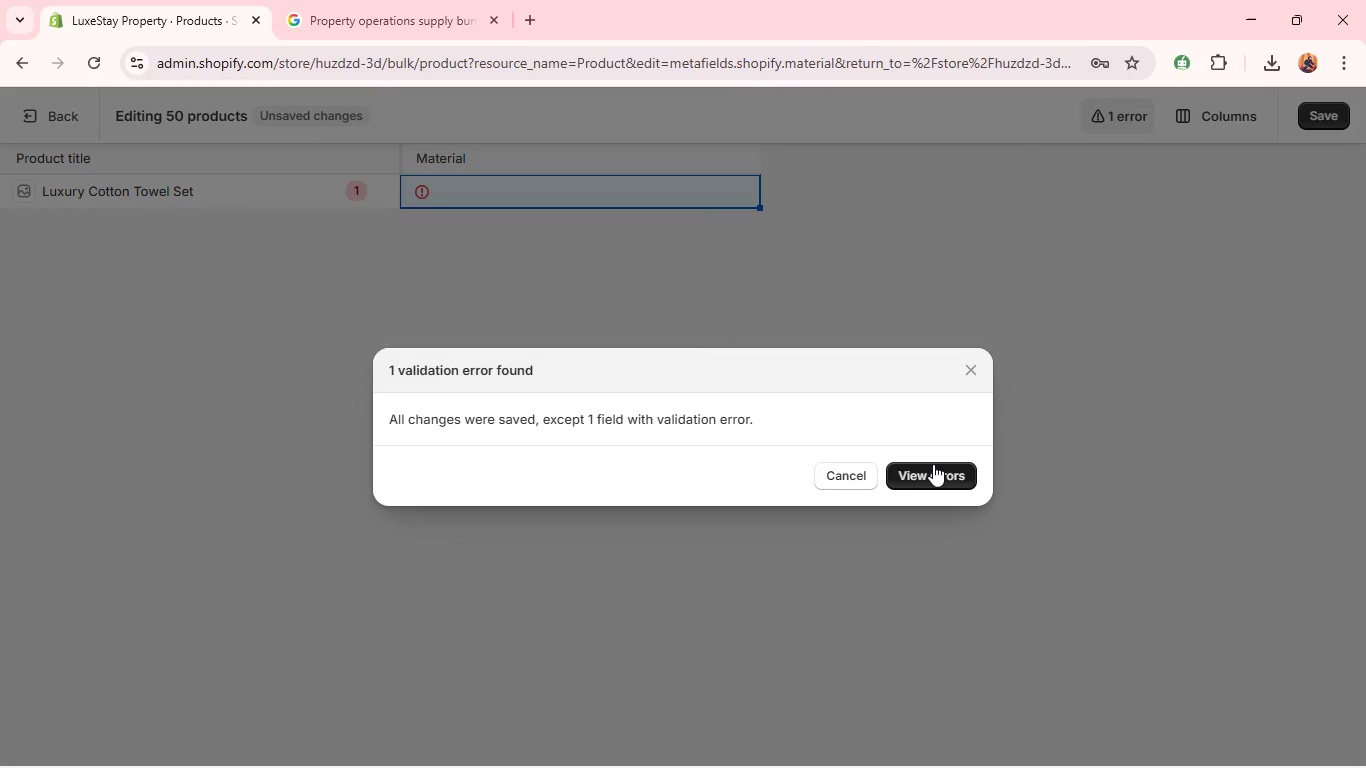 
left_click([924, 471])
 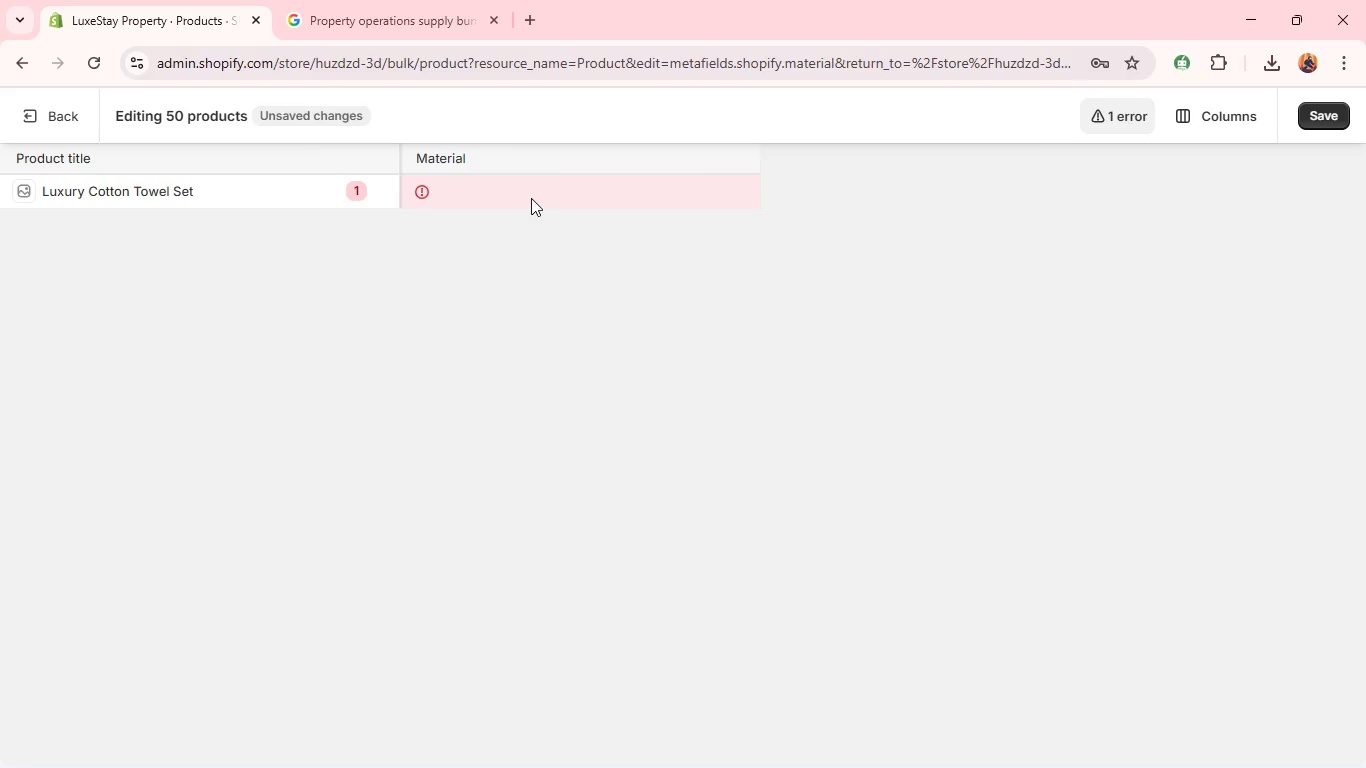 
left_click([530, 197])
 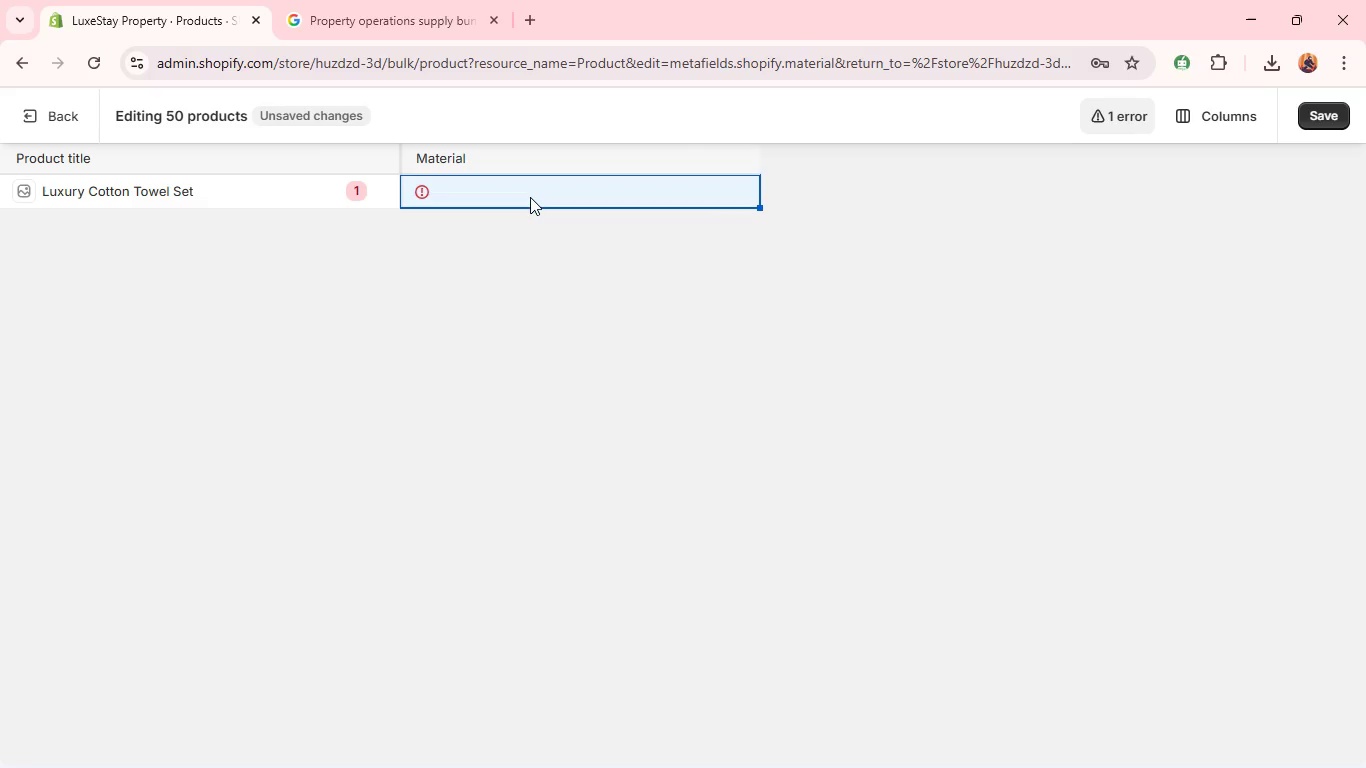 
double_click([530, 197])
 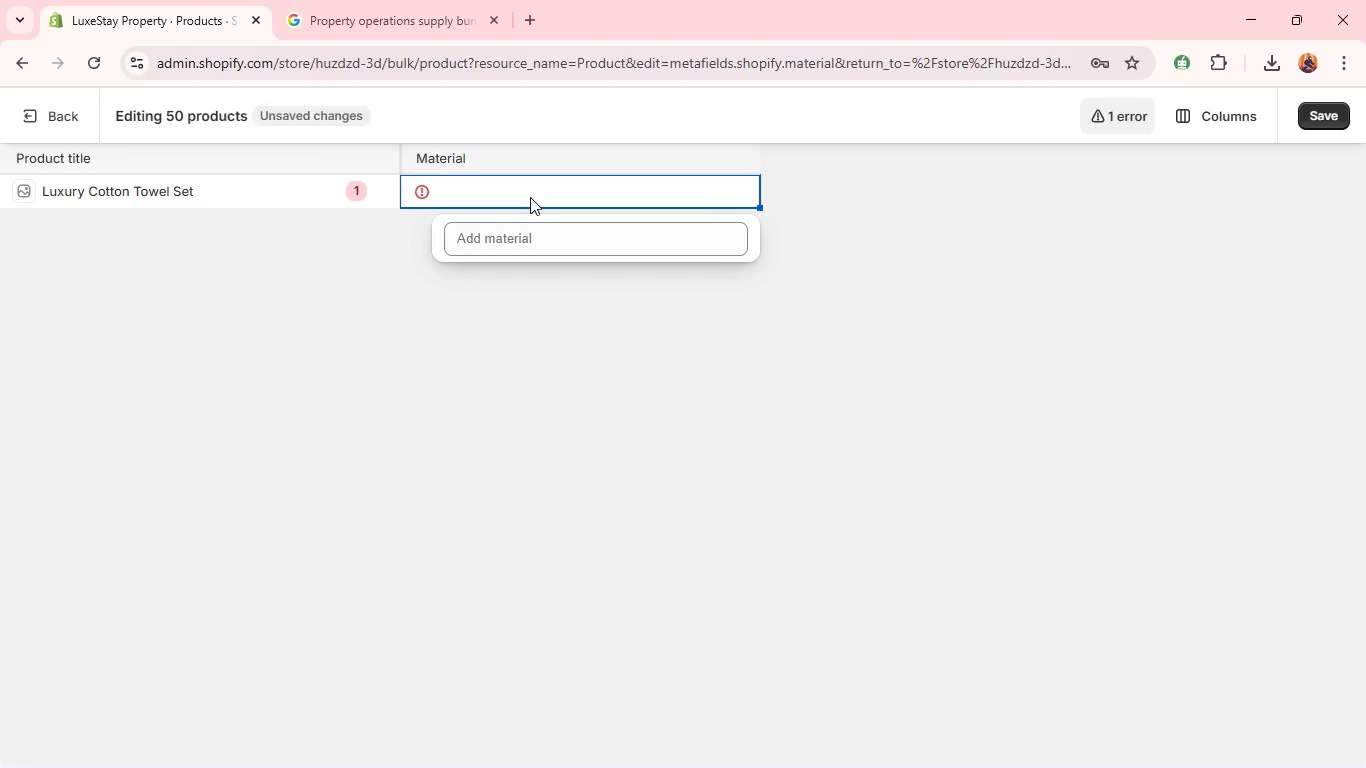 
key(Backslash)
 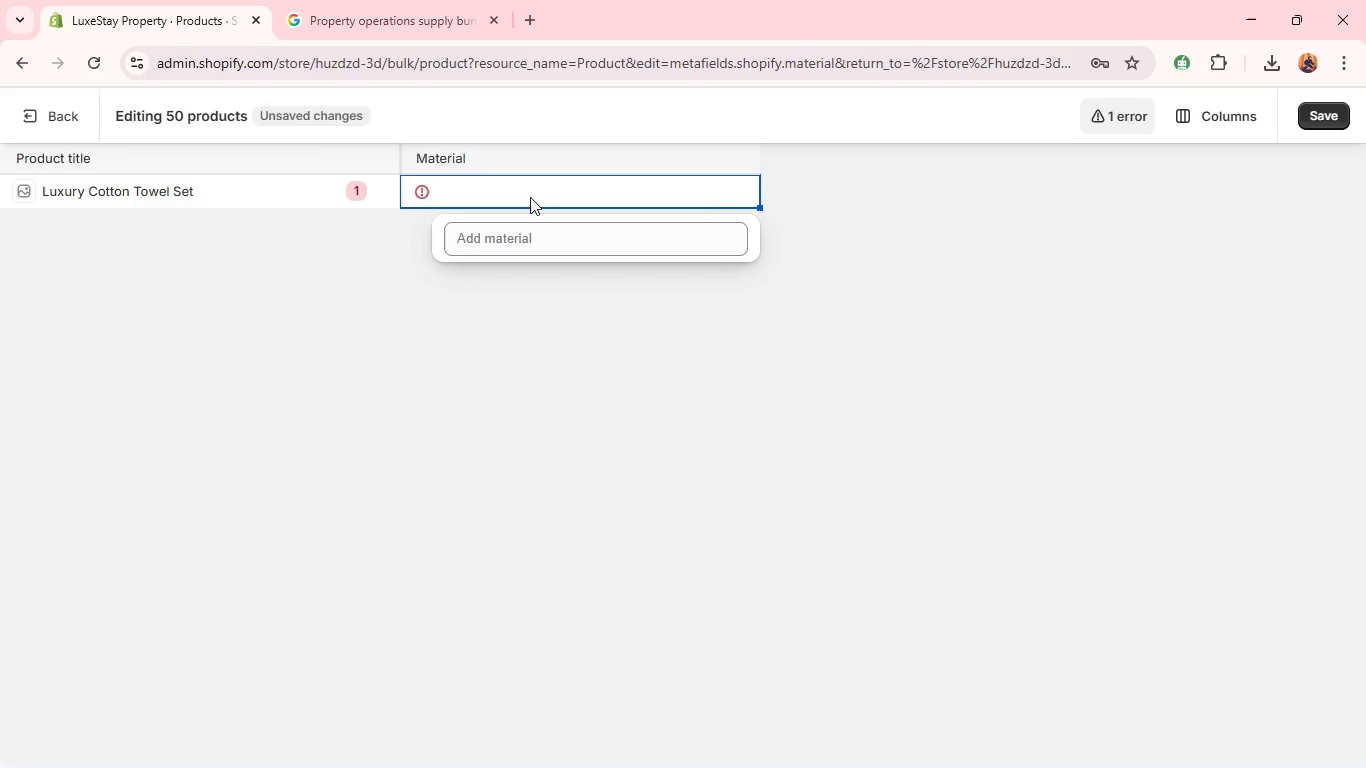 
key(Backspace)
 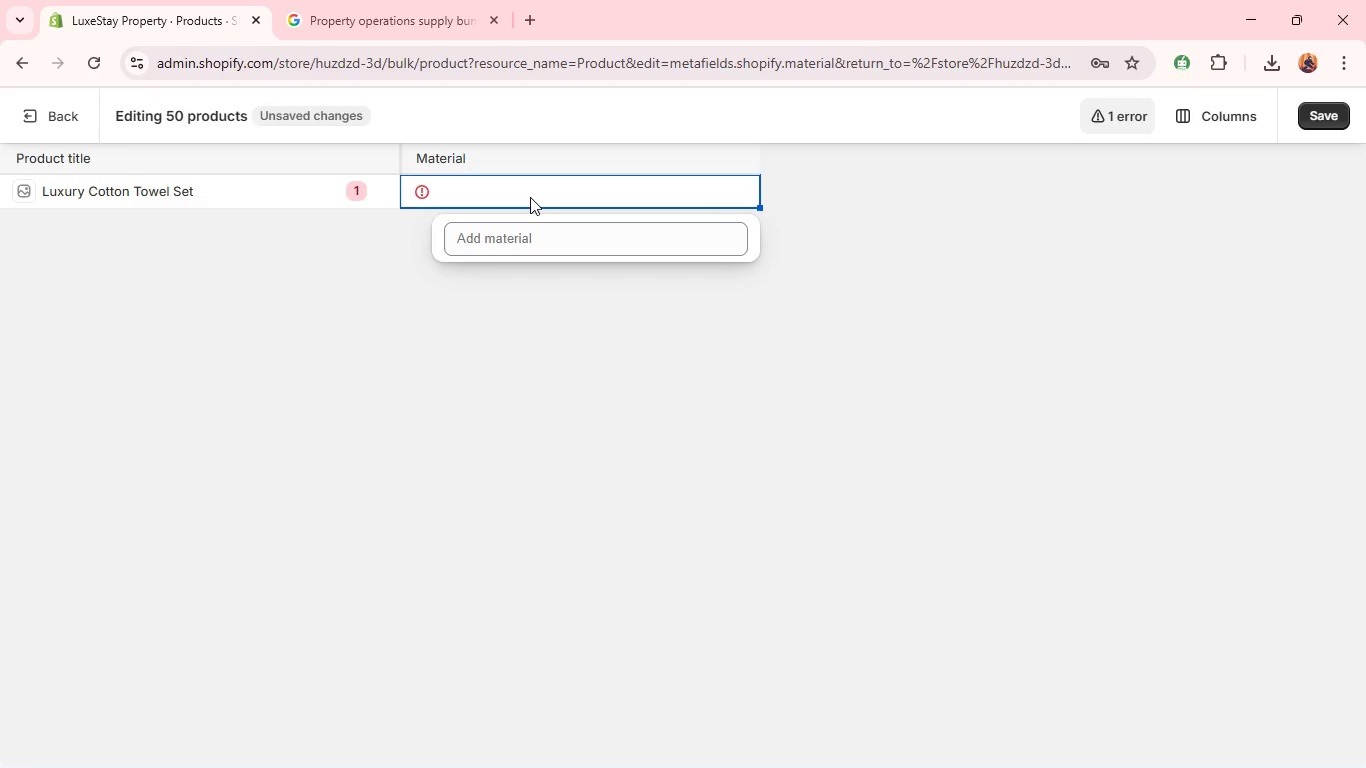 
key(Backspace)
 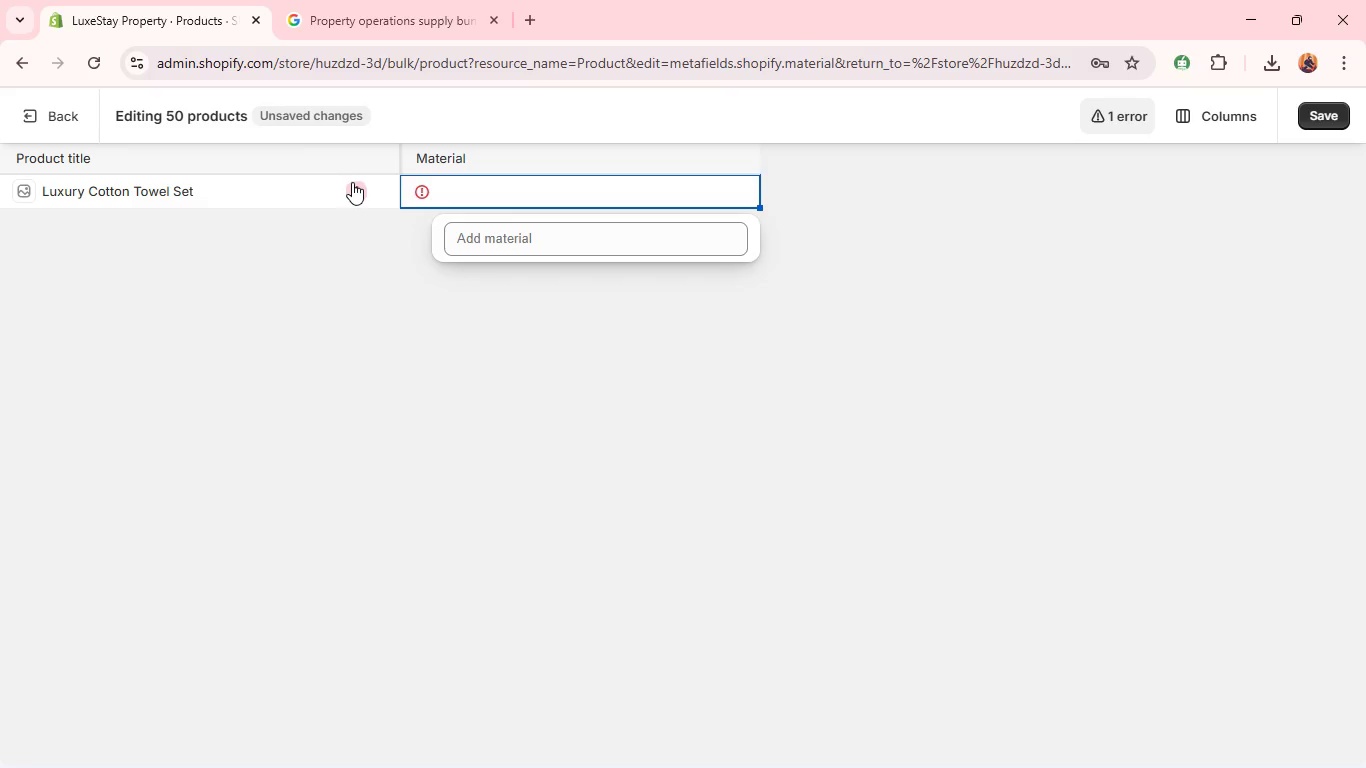 
left_click([354, 184])
 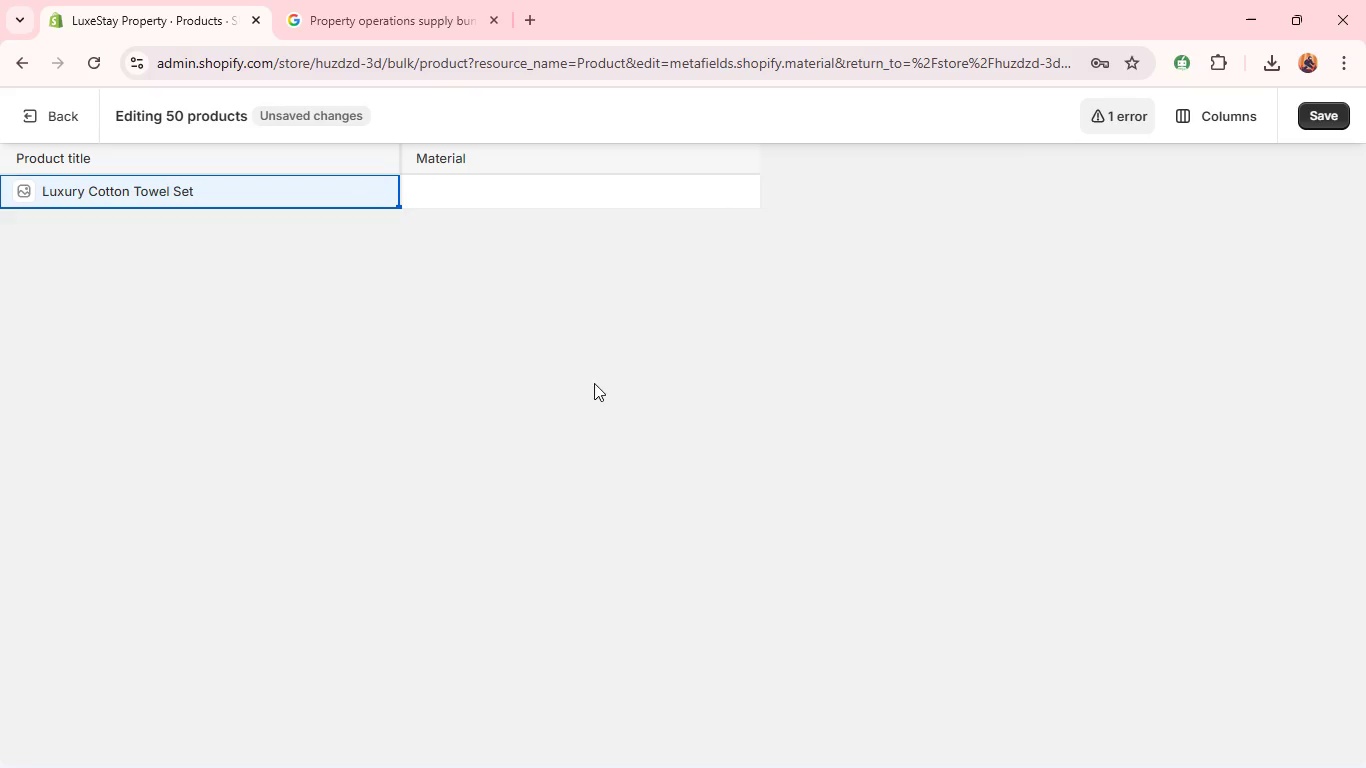 
left_click([599, 390])
 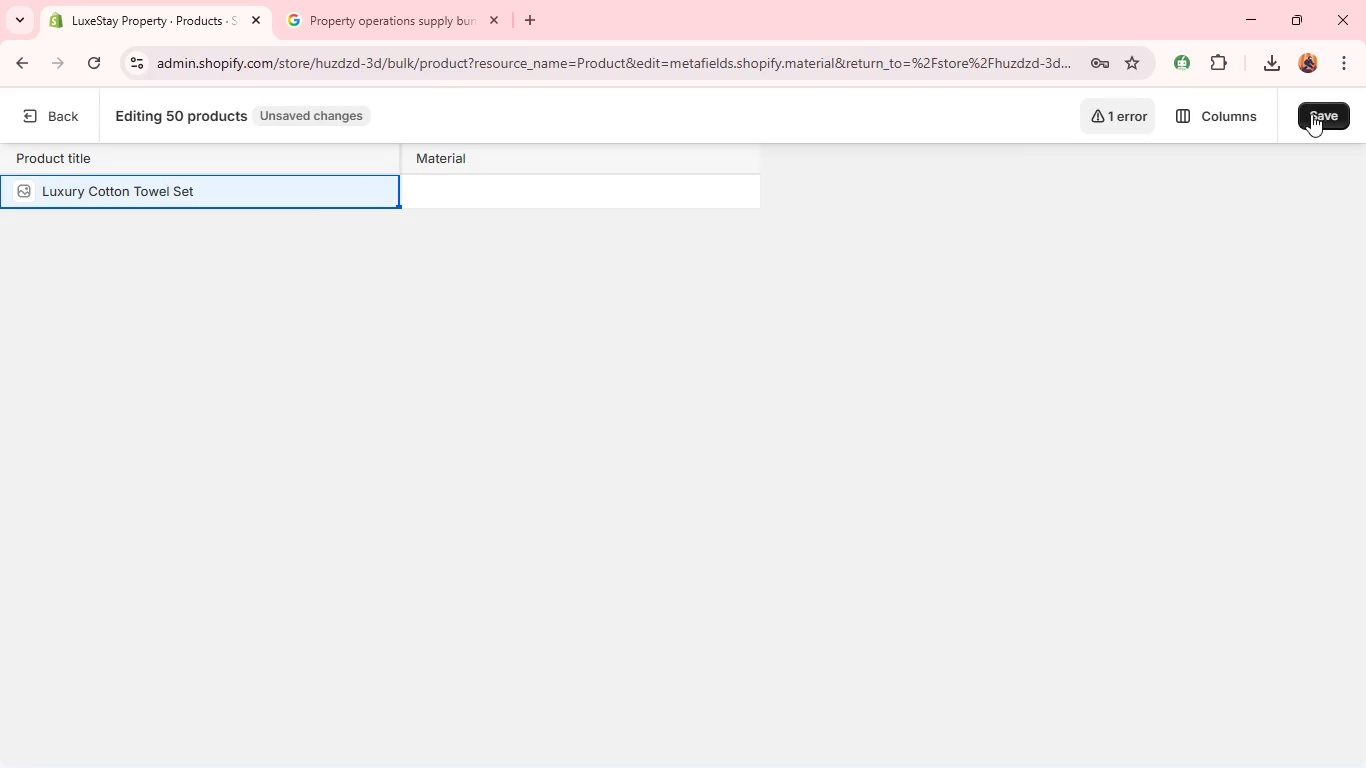 
left_click([1314, 115])
 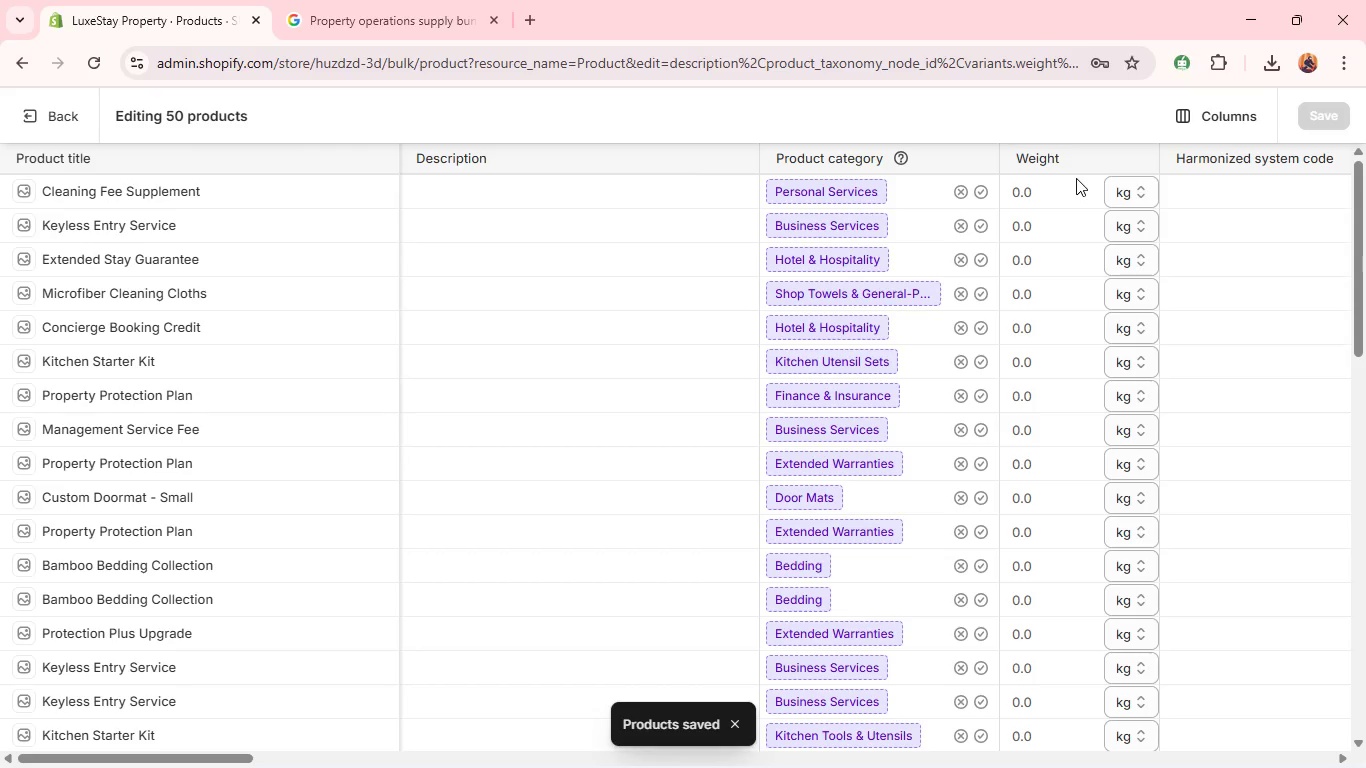 
wait(6.0)
 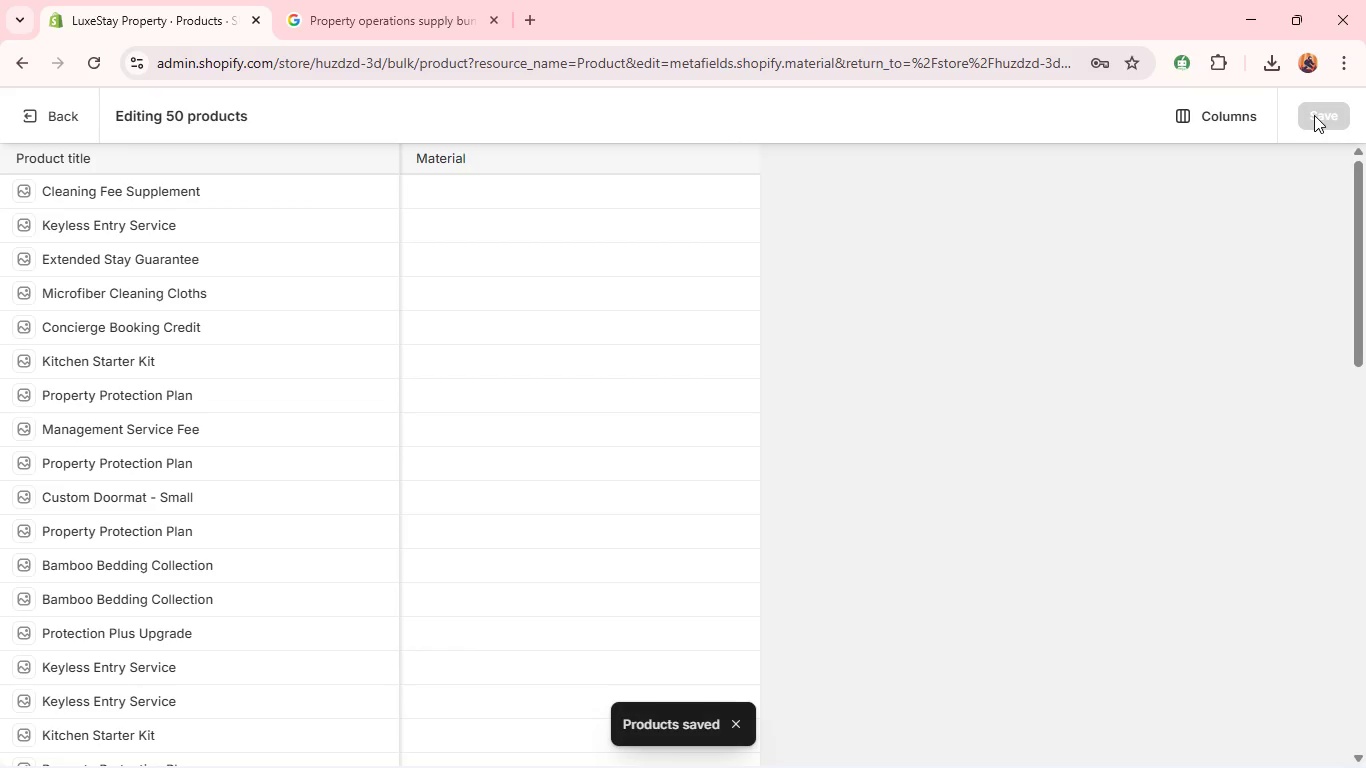 
key(Mute)
 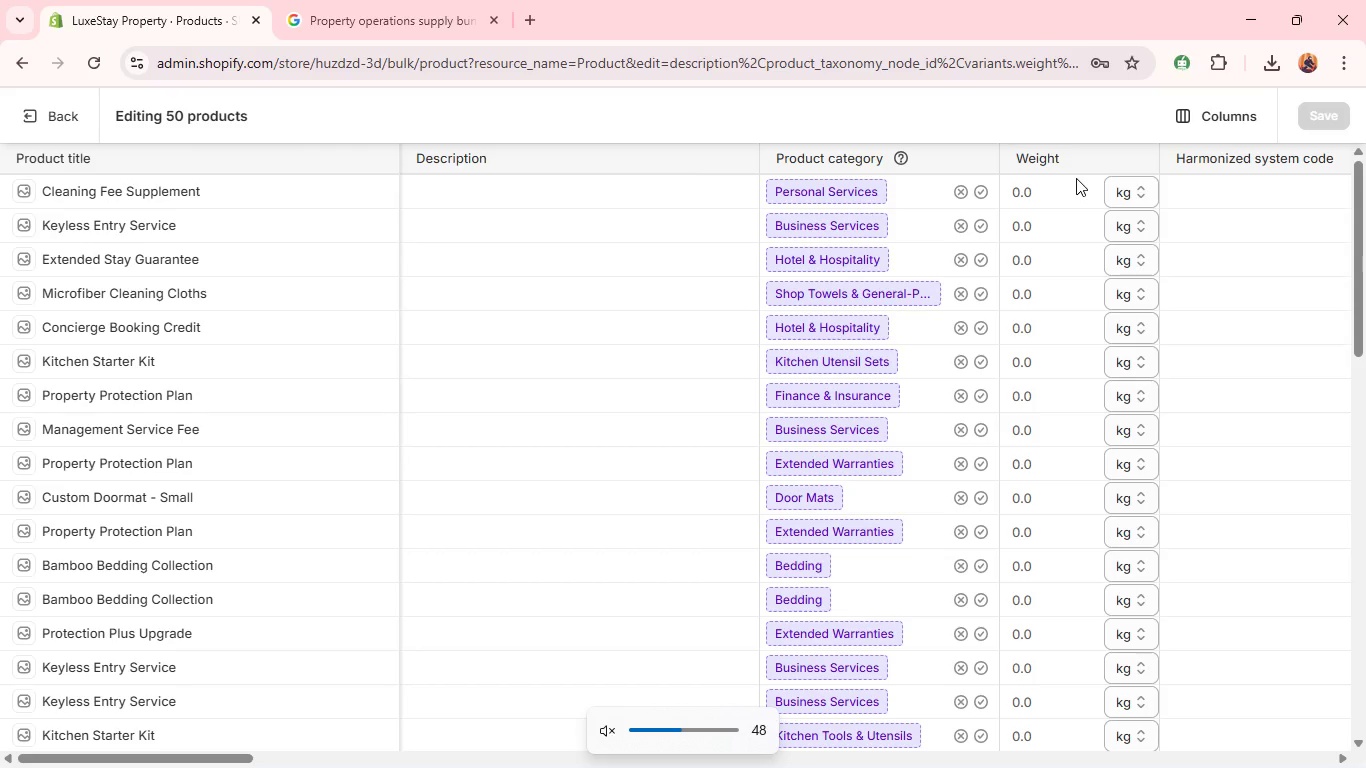 
key(VolumeUp)
 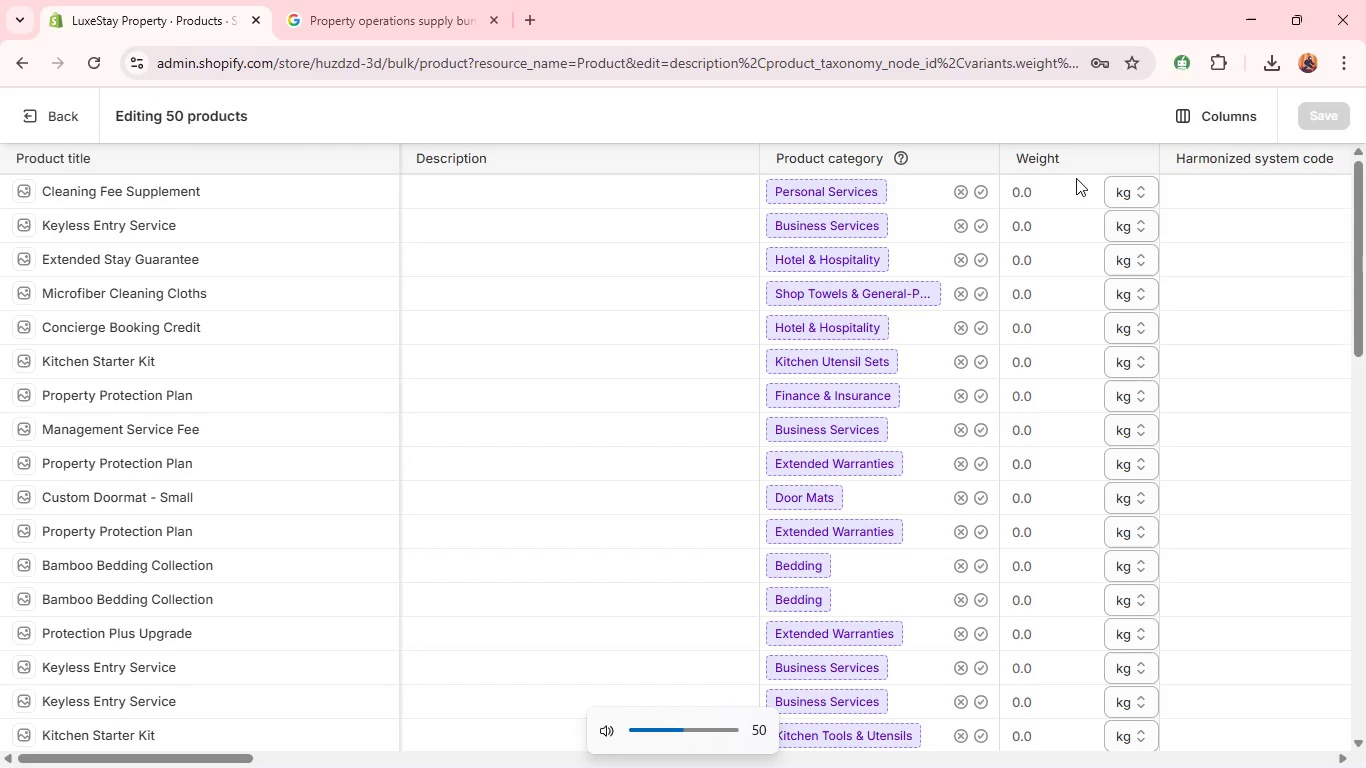 
key(PlayPause)
 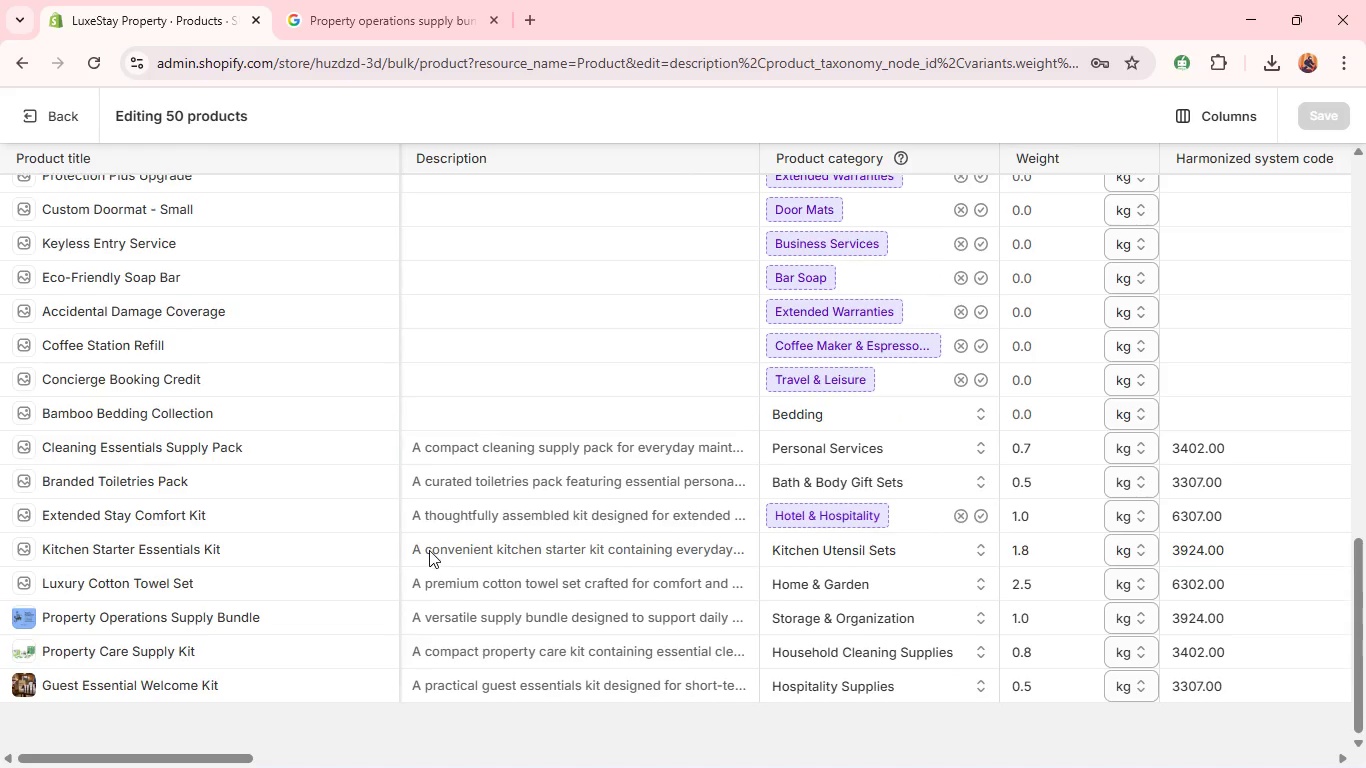 
wait(18.51)
 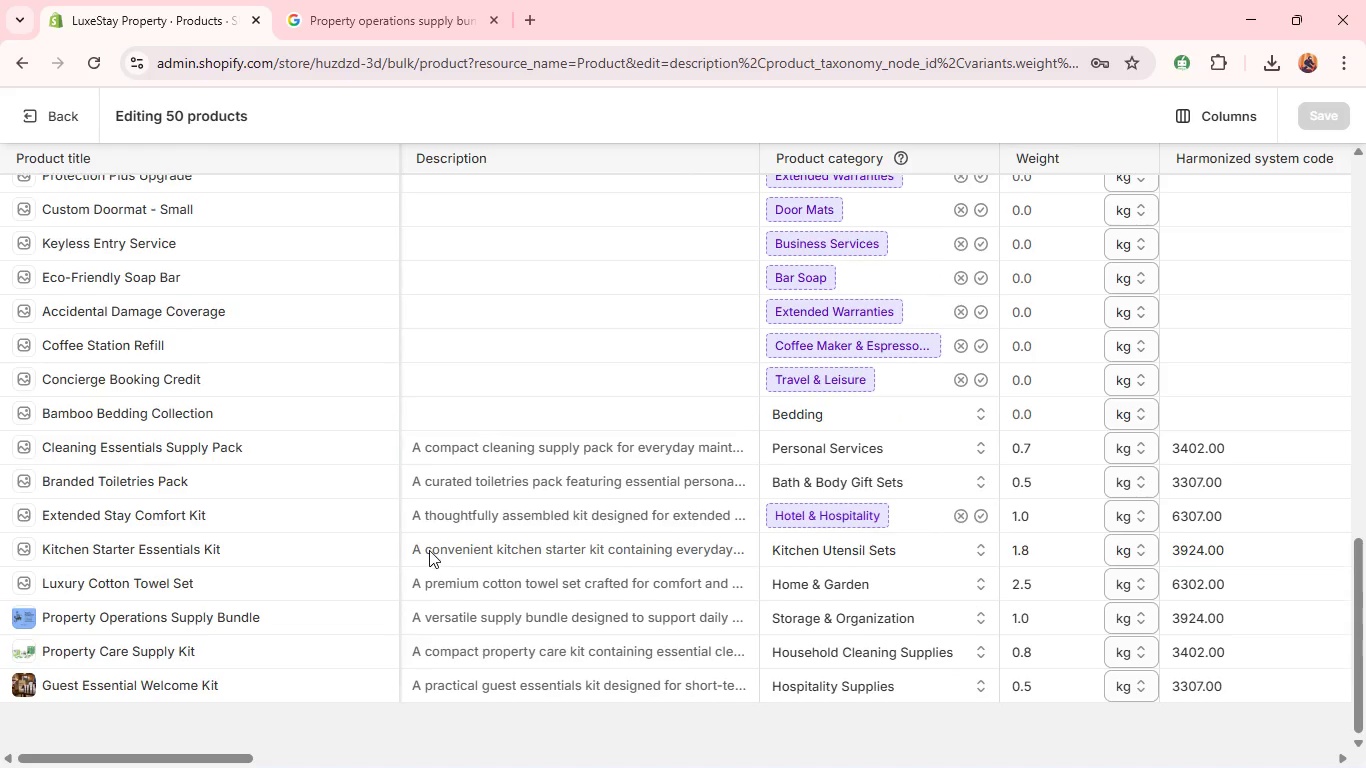 
left_click([982, 519])
 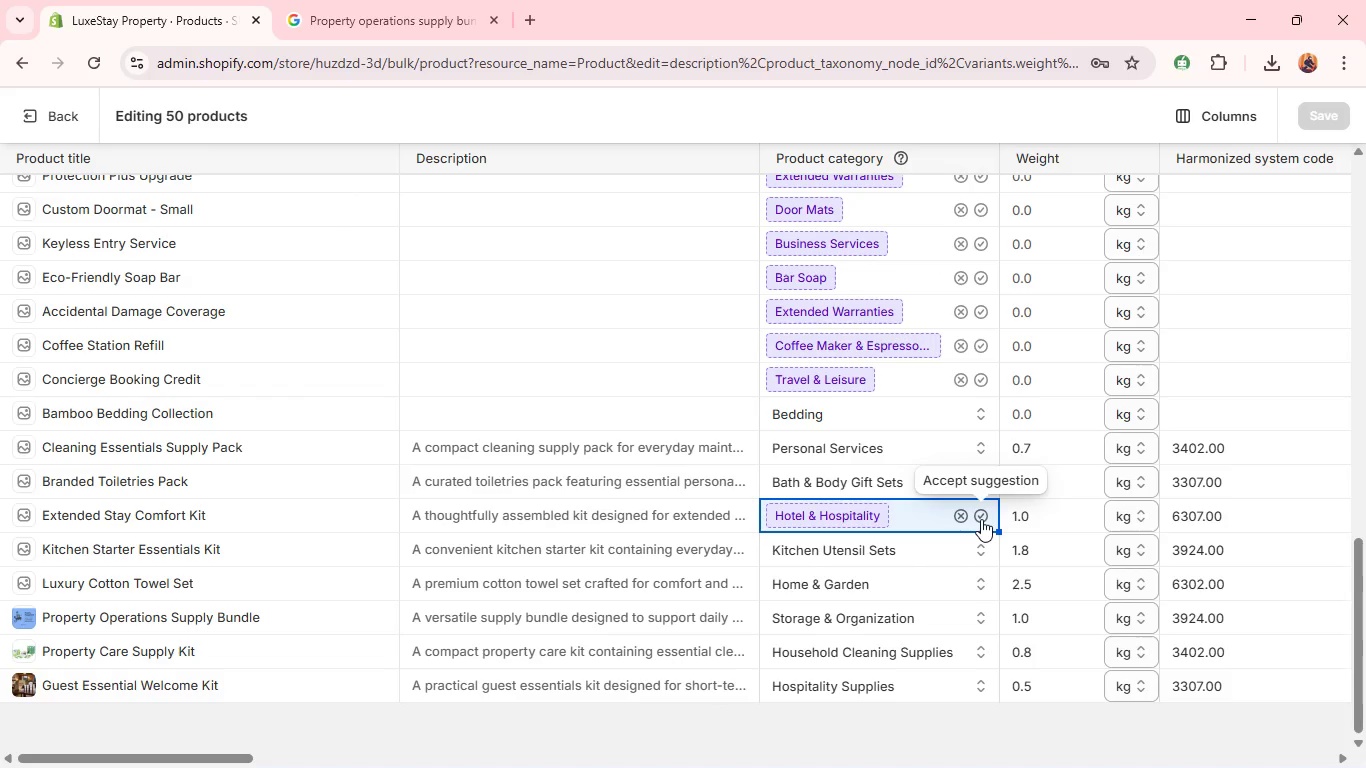 
left_click([980, 517])
 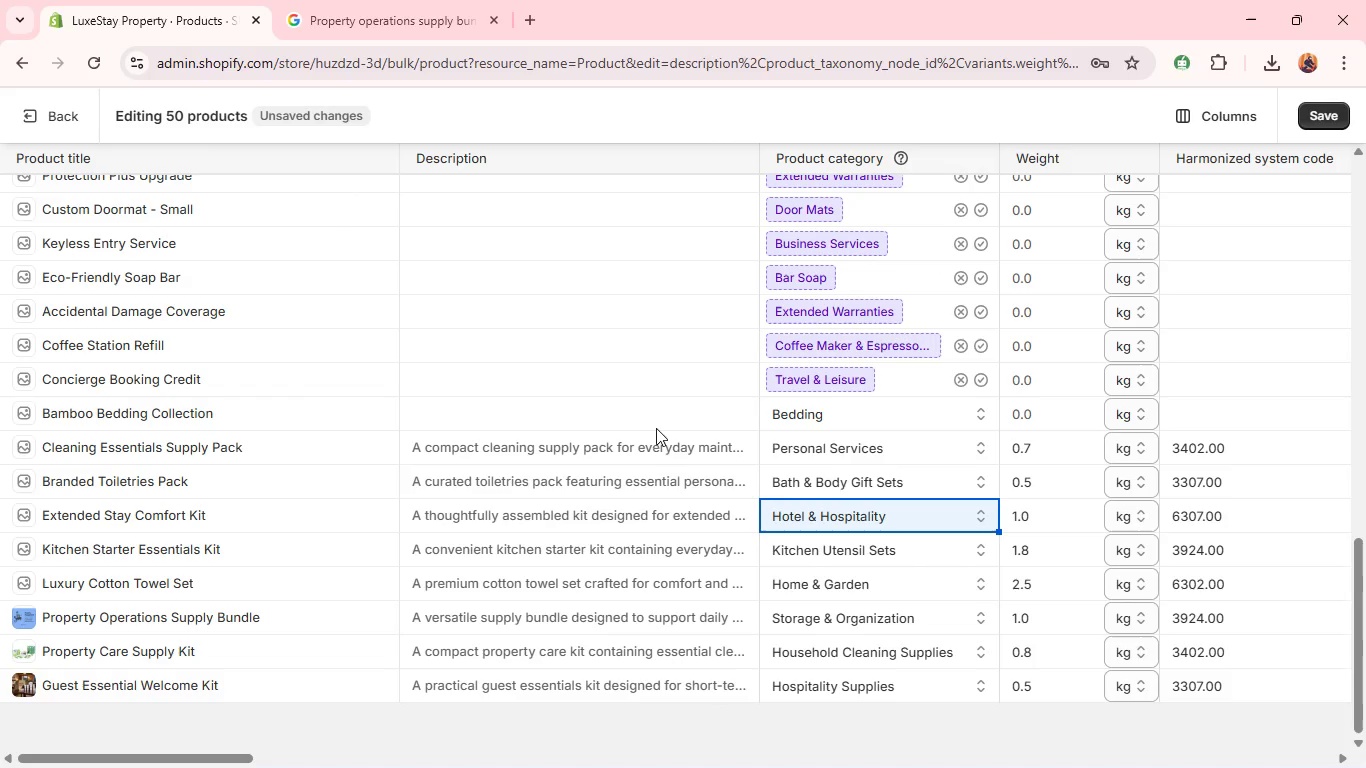 
left_click([654, 418])
 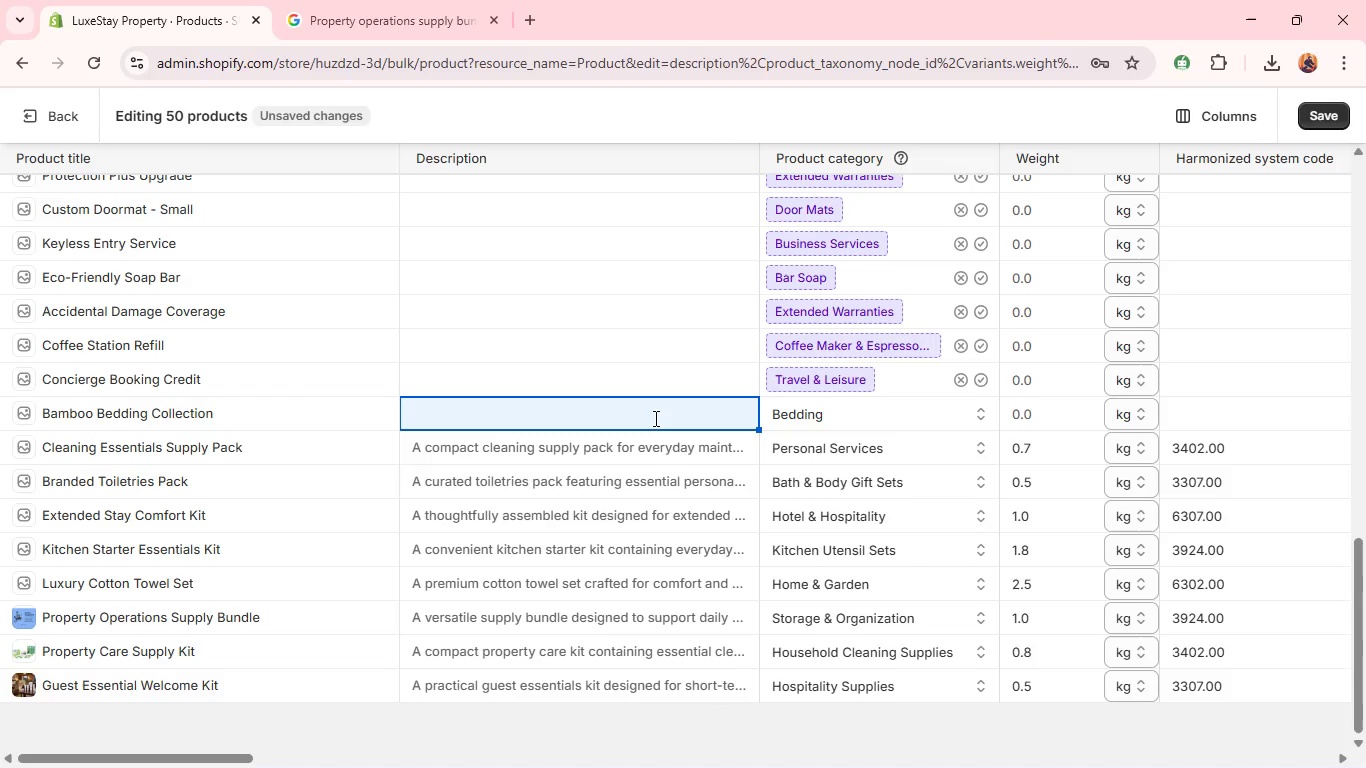 
wait(5.25)
 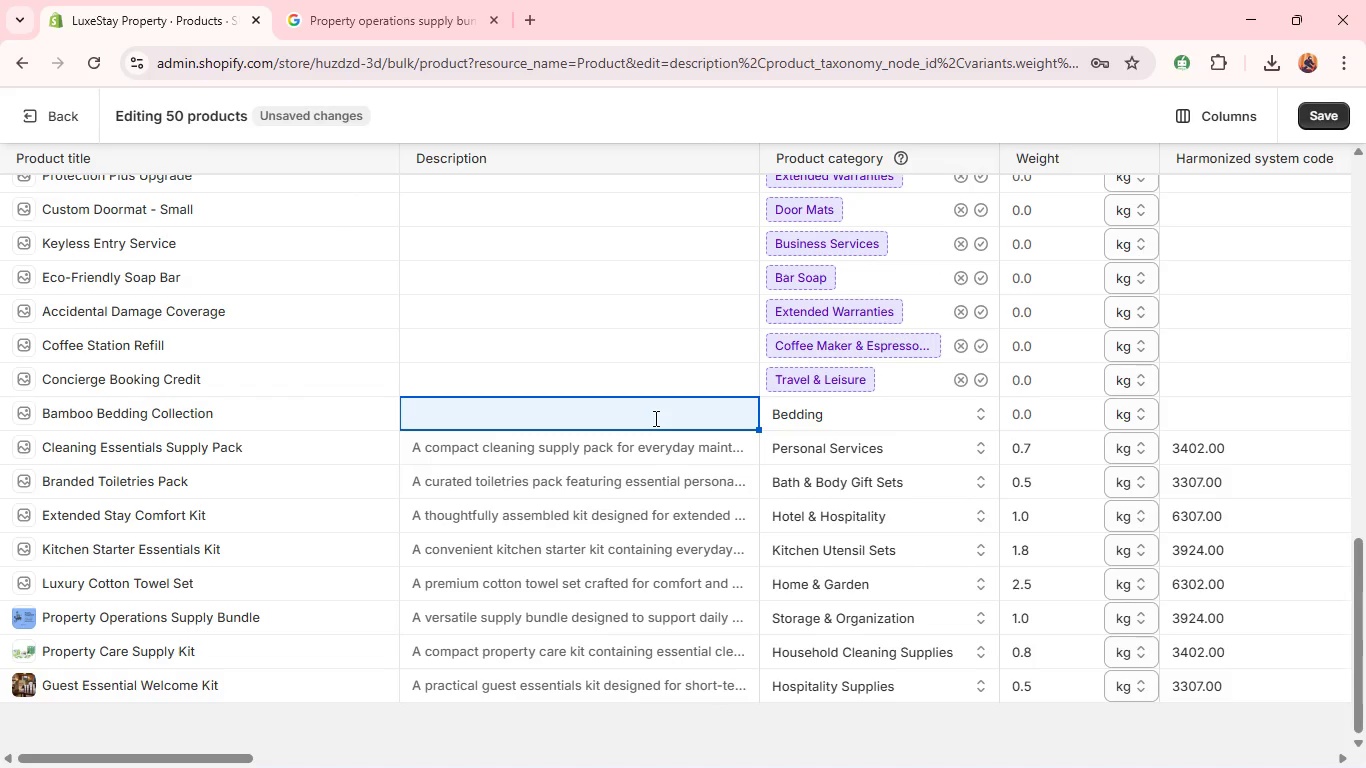 
key(MediaTrackNext)
 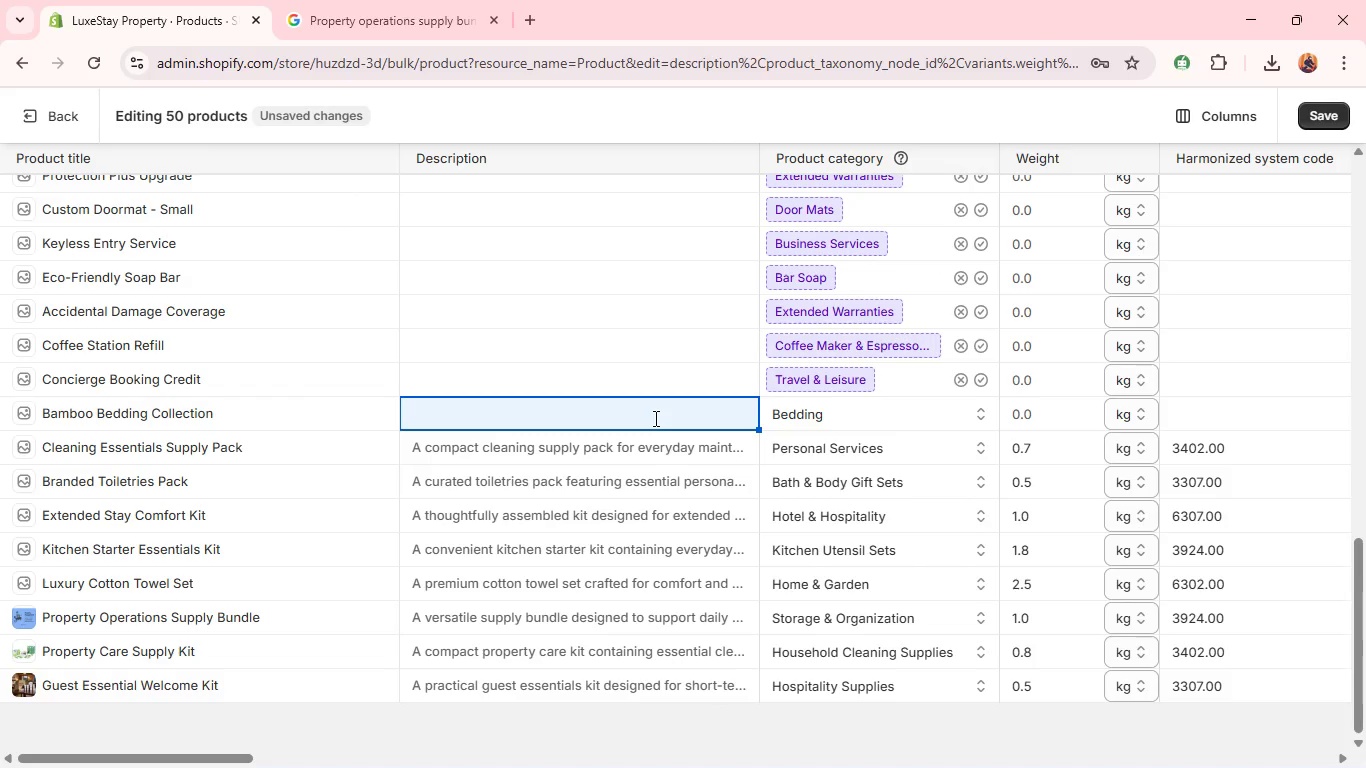 
key(Alt+Tab)
 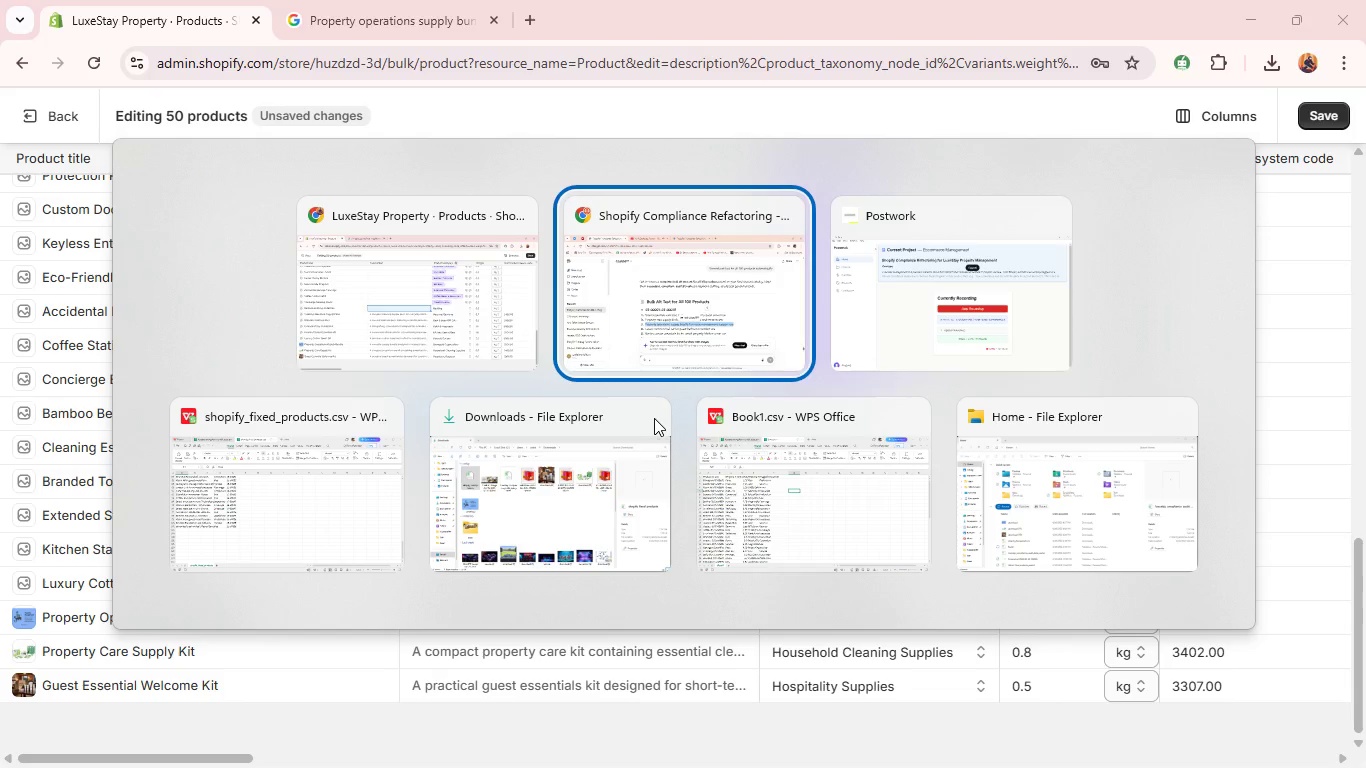 
key(Alt+Tab)